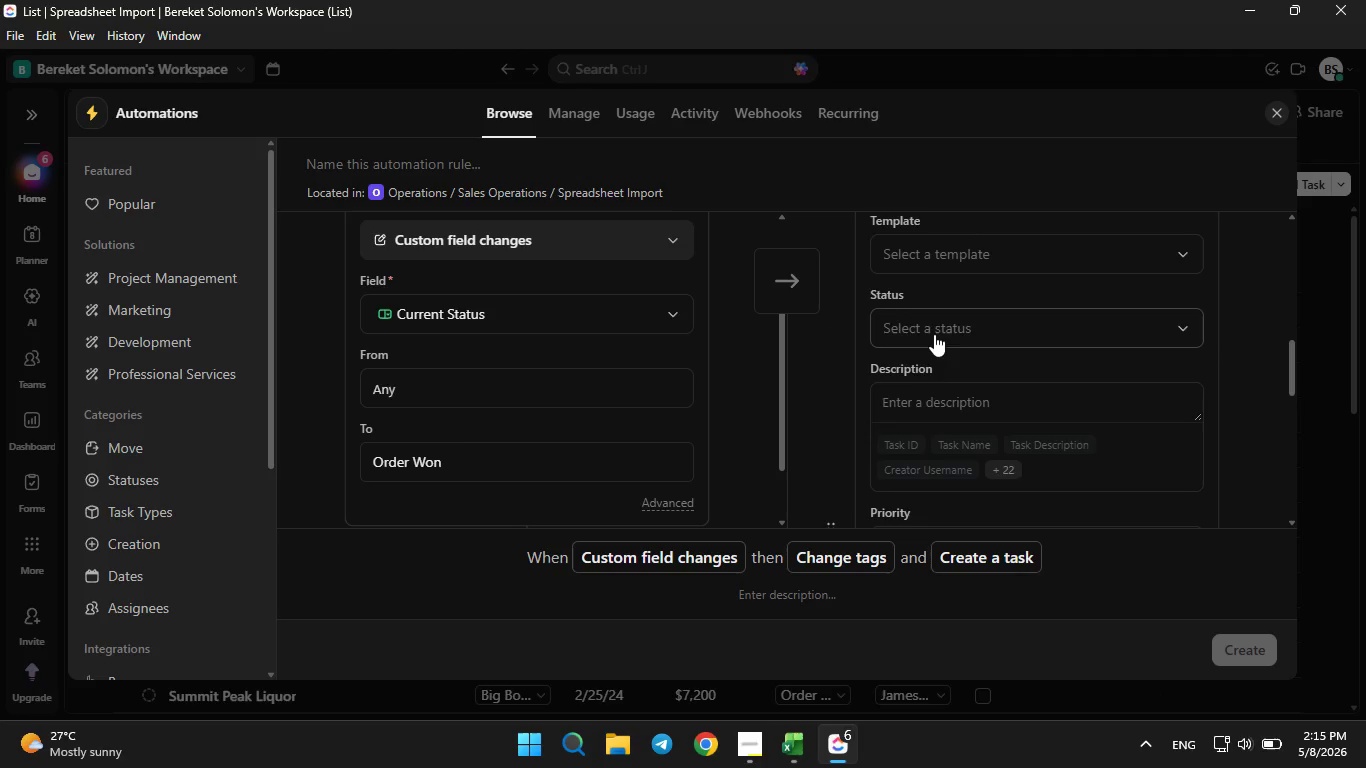 
scroll: coordinate [937, 351], scroll_direction: none, amount: 0.0
 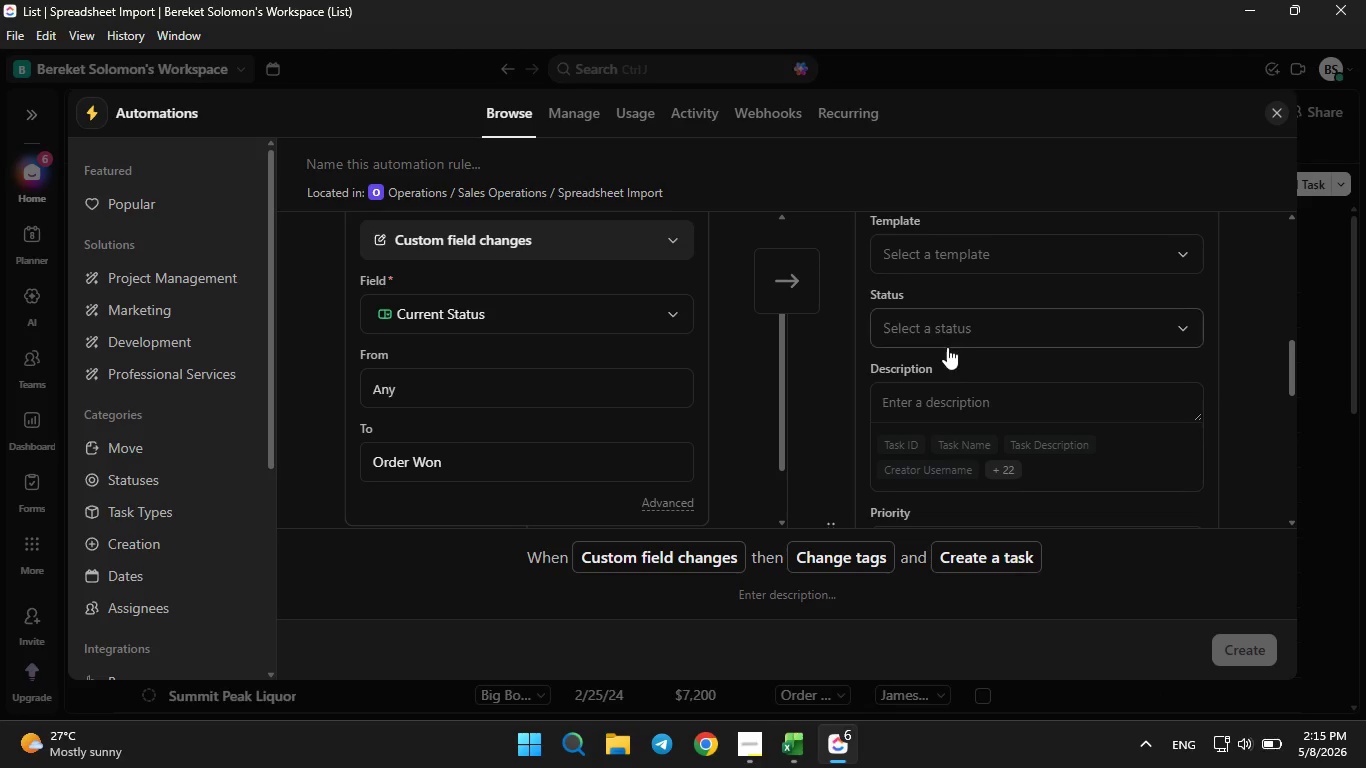 
left_click([947, 344])
 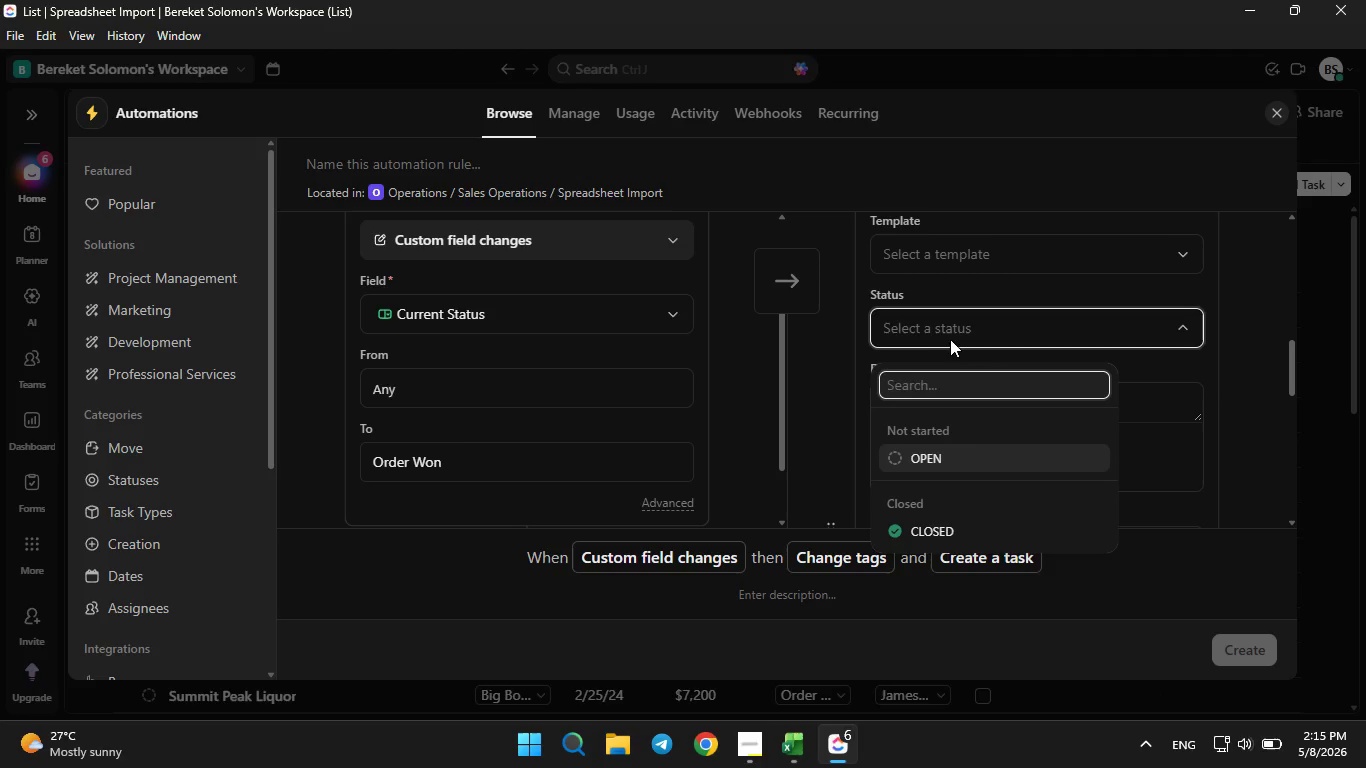 
left_click([954, 333])
 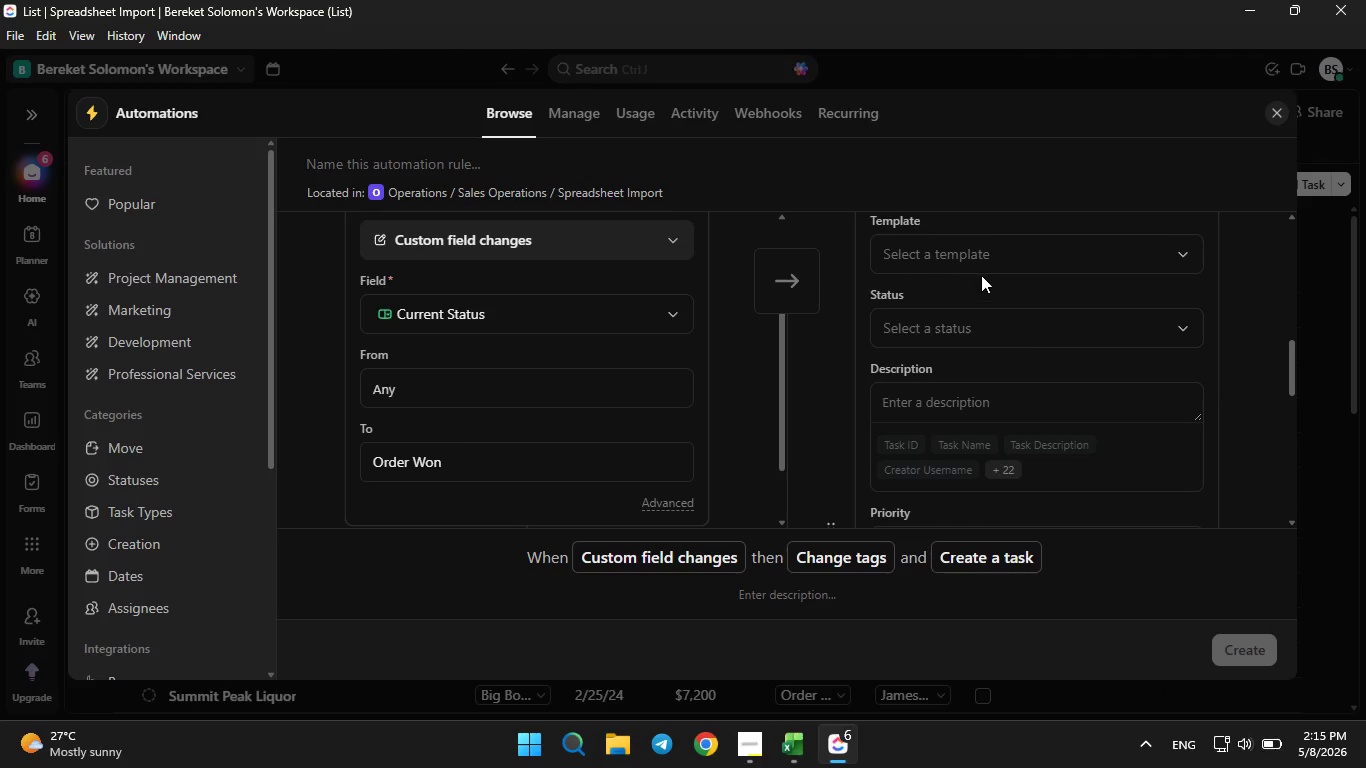 
left_click([981, 275])
 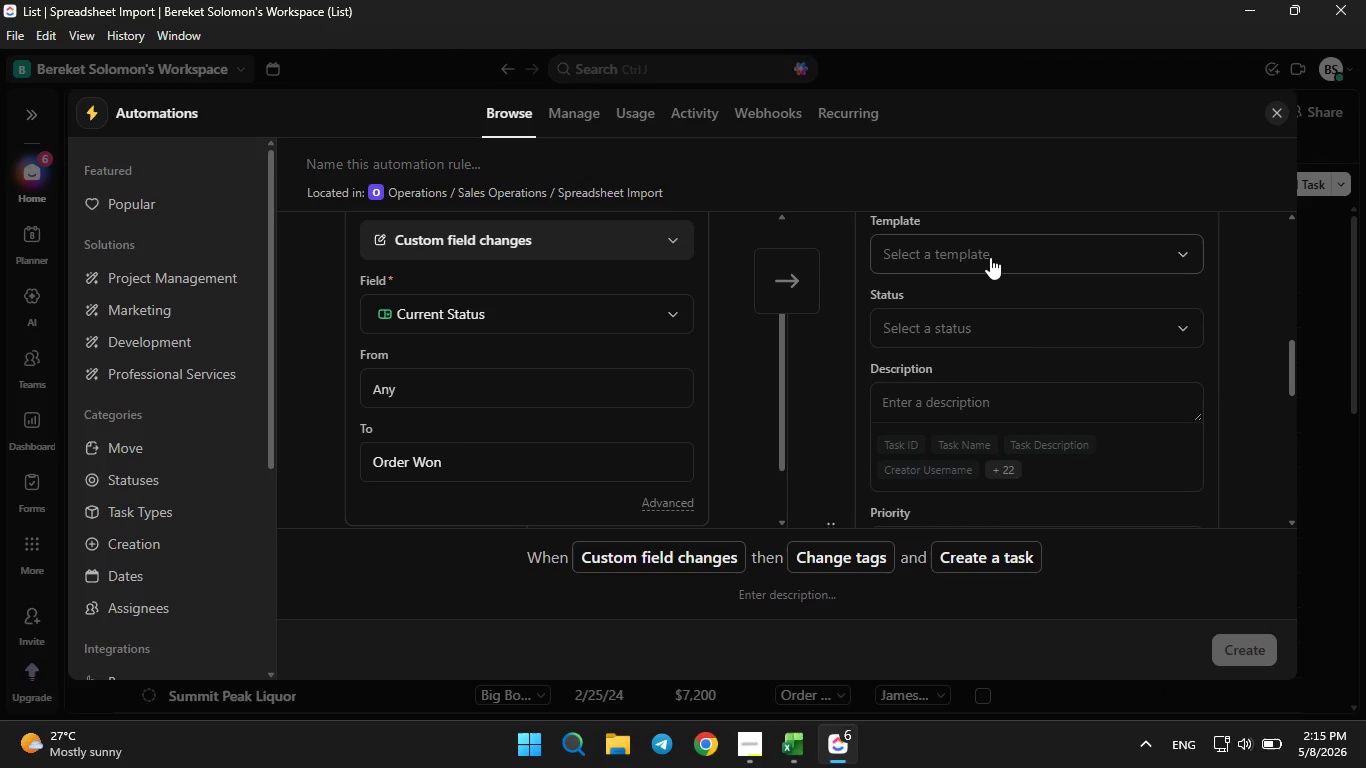 
left_click([990, 255])
 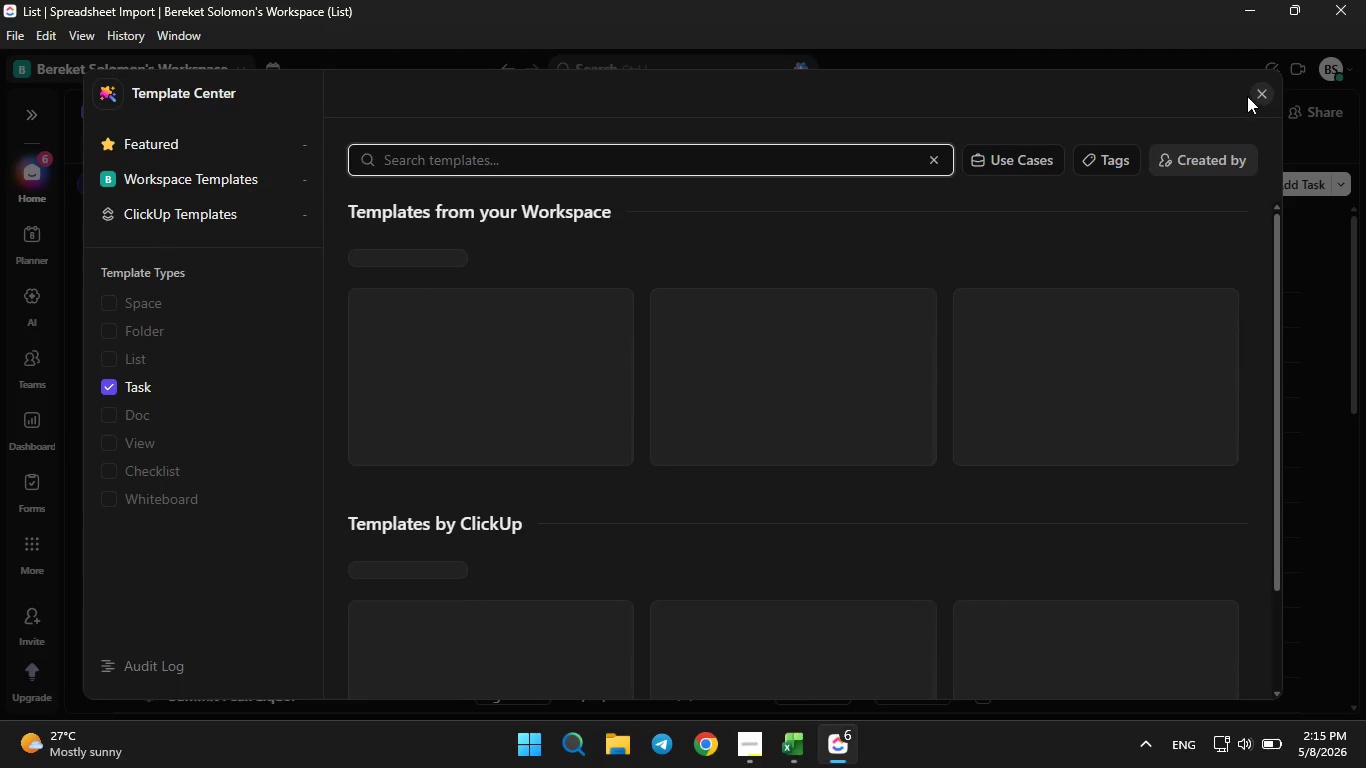 
left_click([1254, 93])
 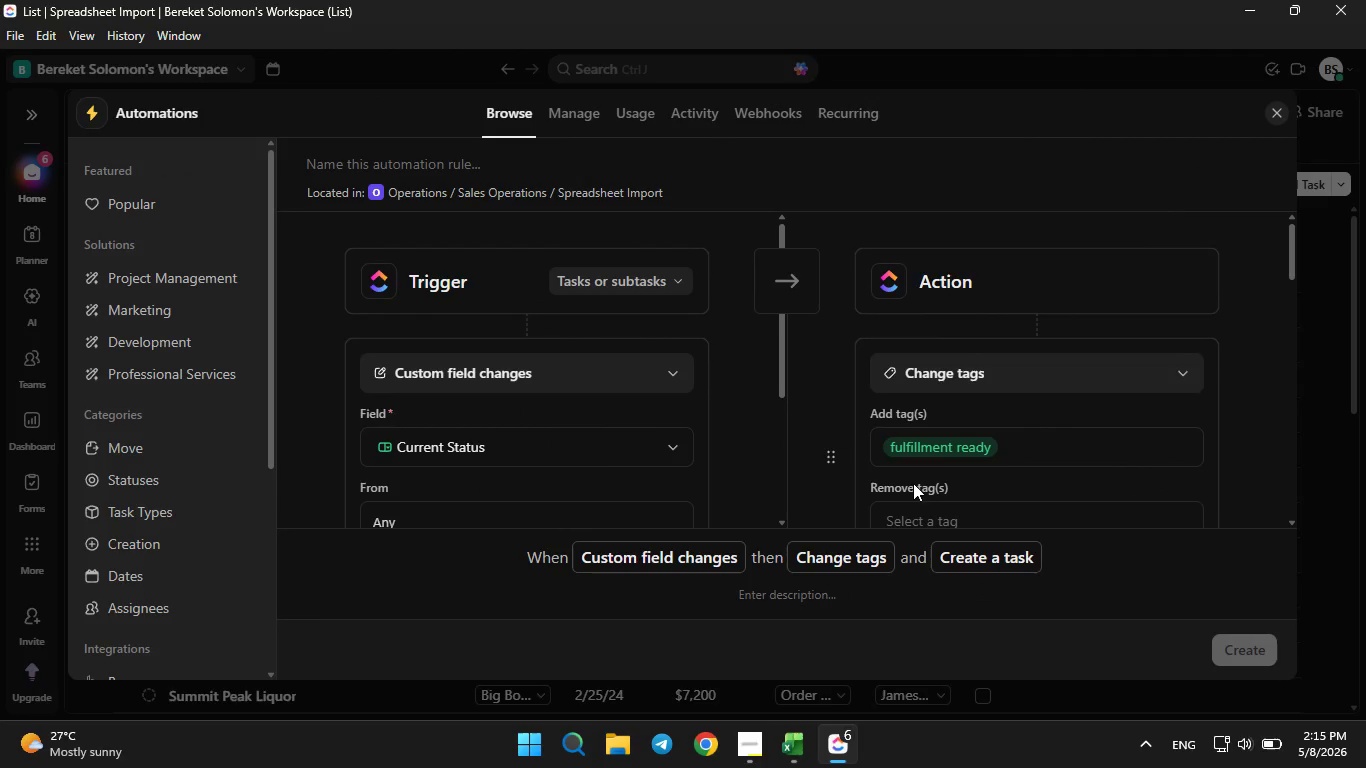 
scroll: coordinate [972, 407], scroll_direction: down, amount: 3.0
 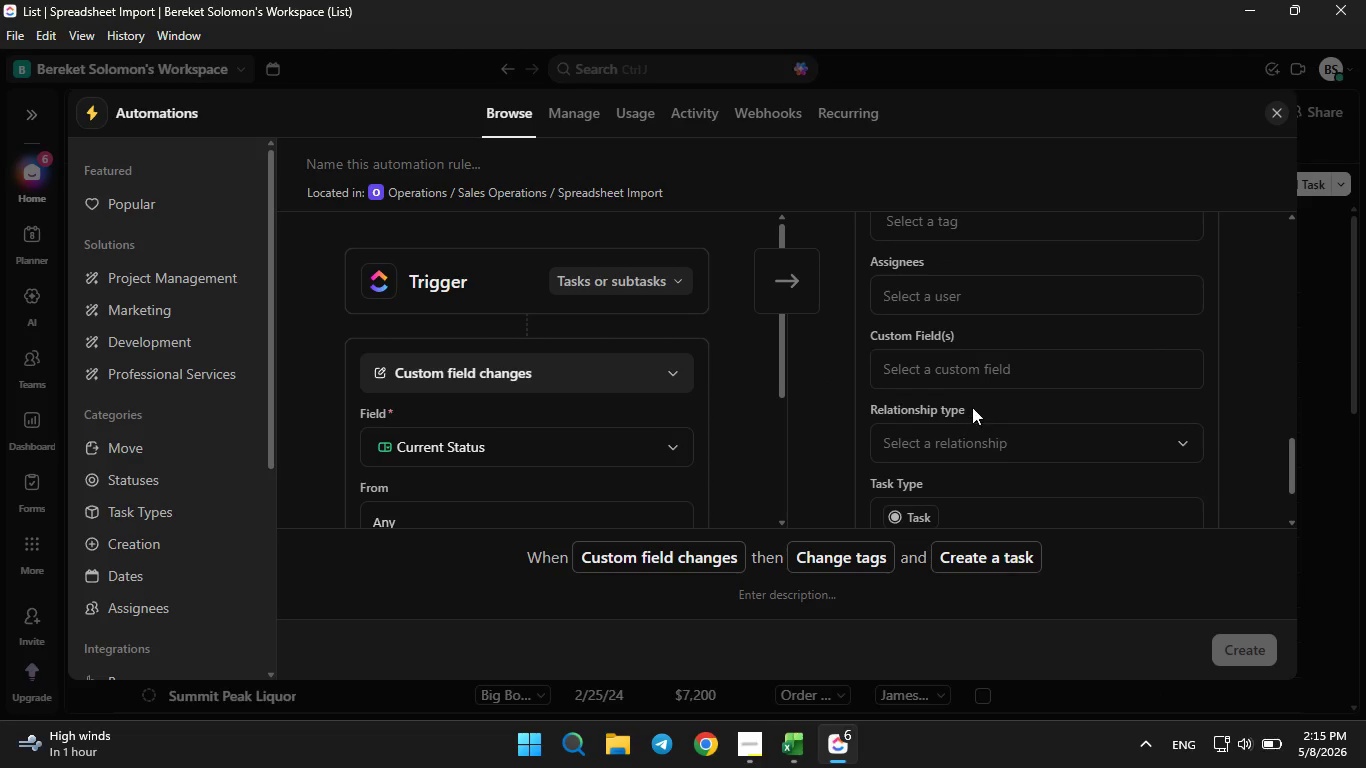 
scroll: coordinate [972, 407], scroll_direction: up, amount: 5.0
 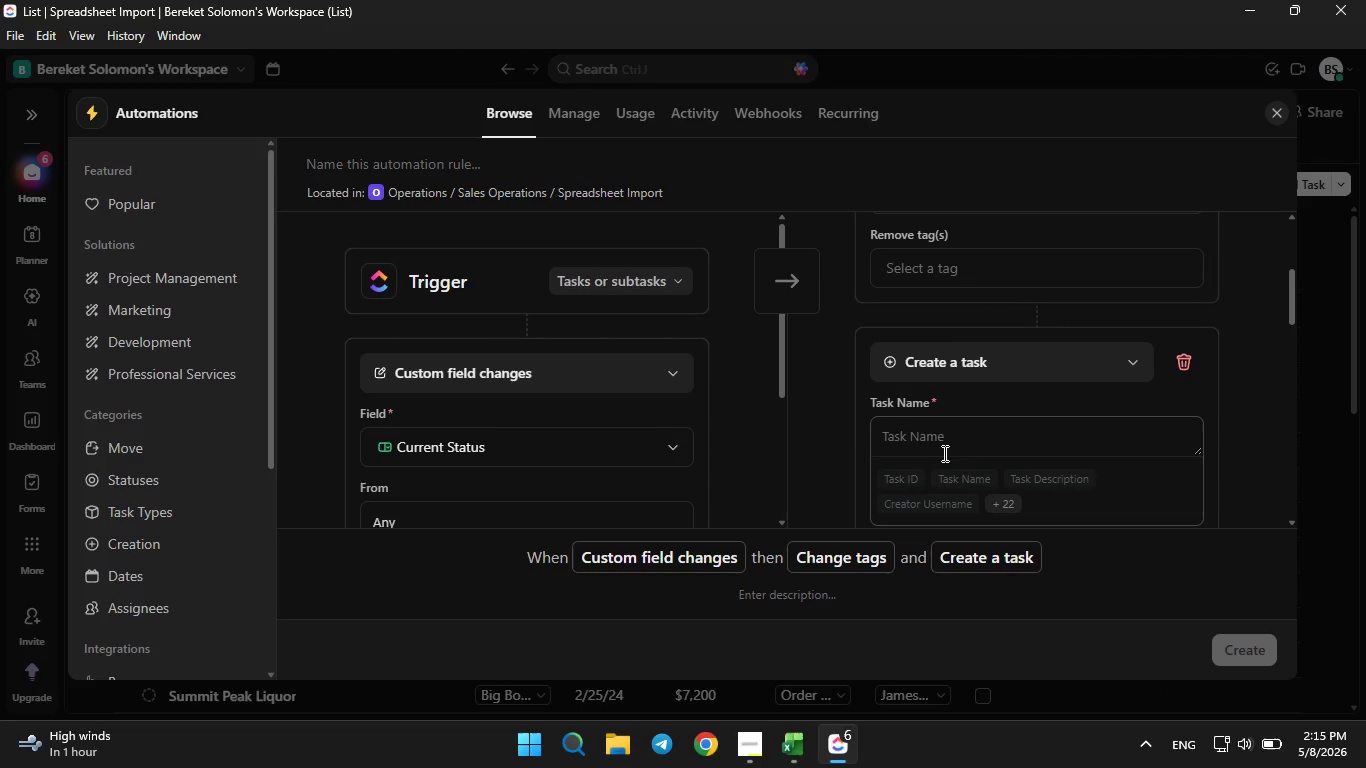 
left_click([943, 445])
 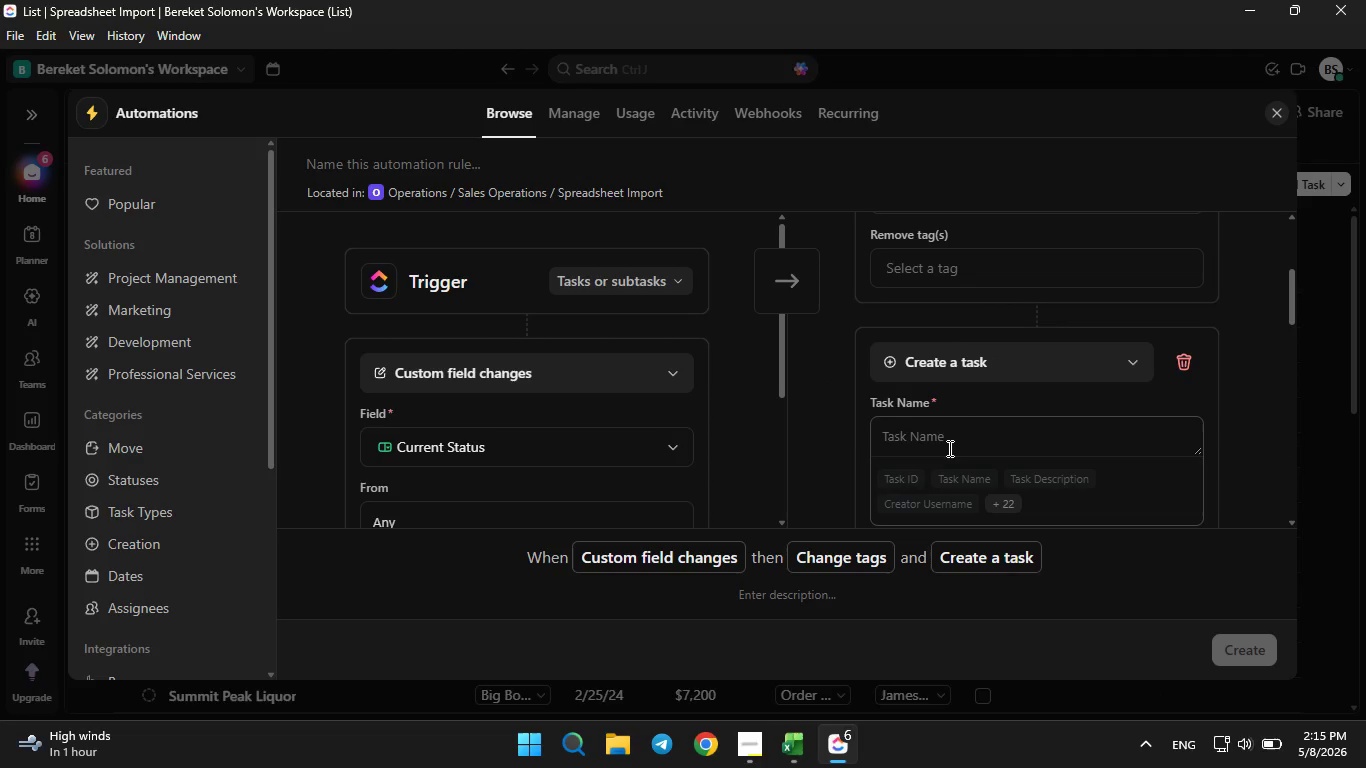 
type(Post-Scale Follow-up)
 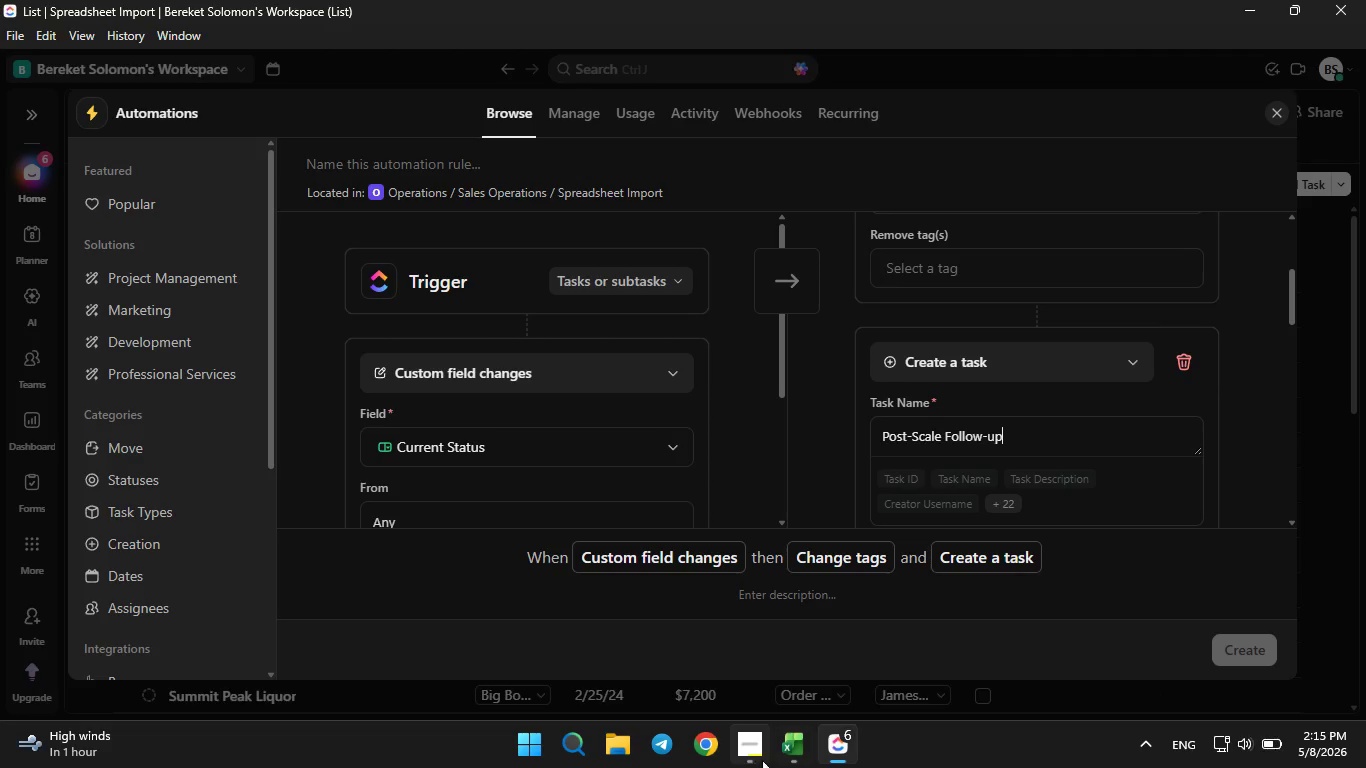 
left_click([752, 755])